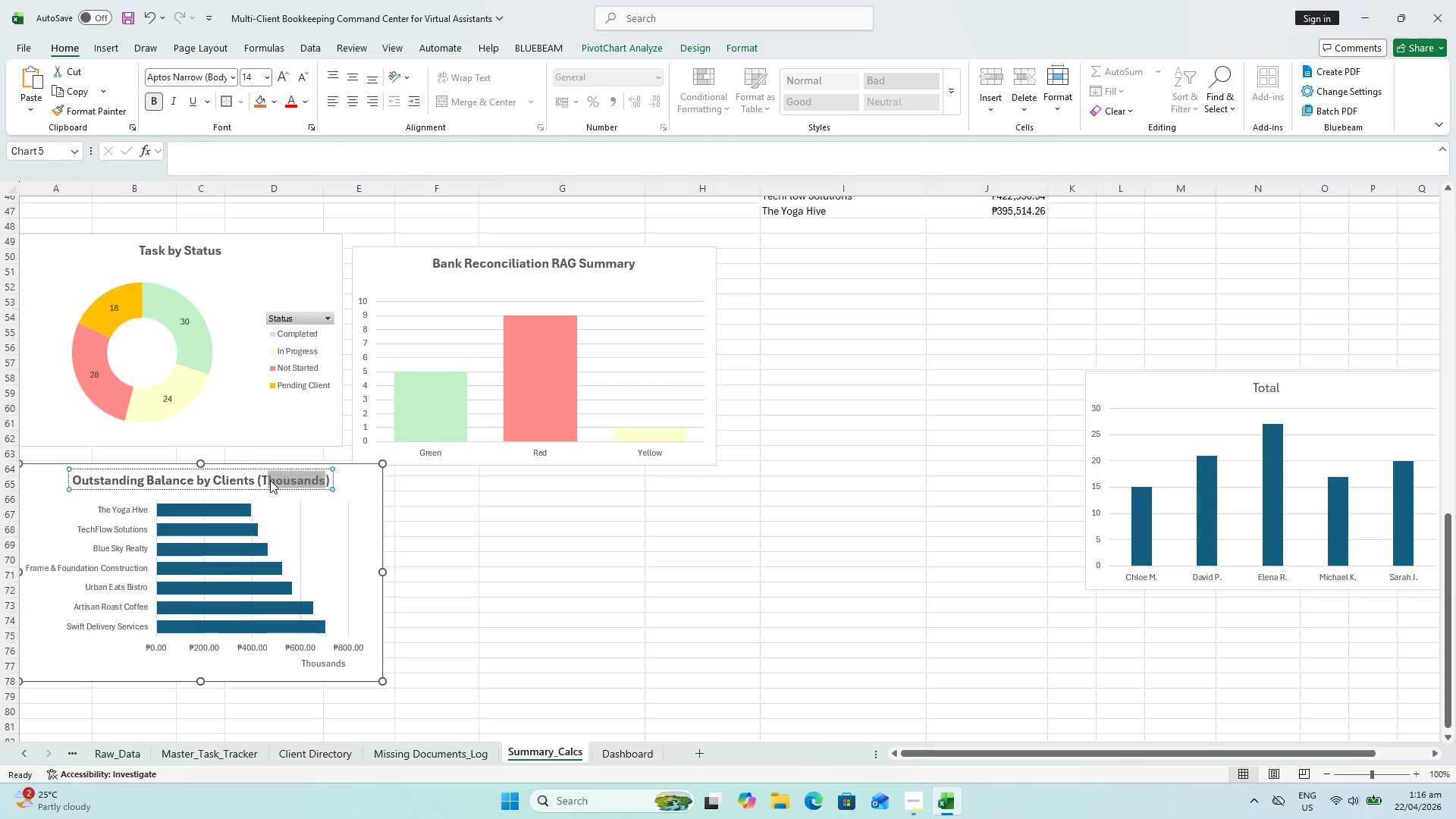 
type(op 7)
 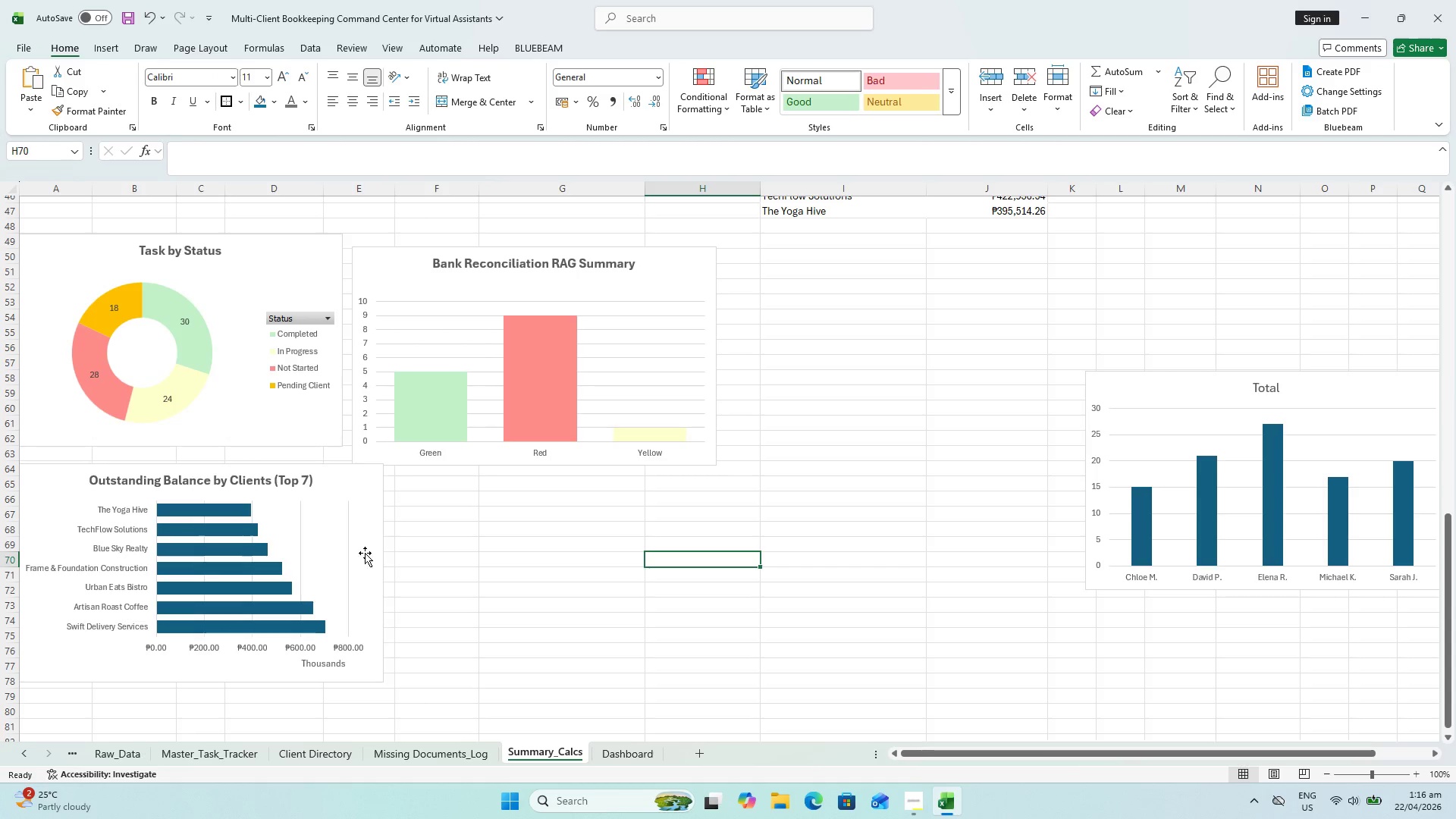 
left_click_drag(start_coordinate=[337, 522], to_coordinate=[334, 532])
 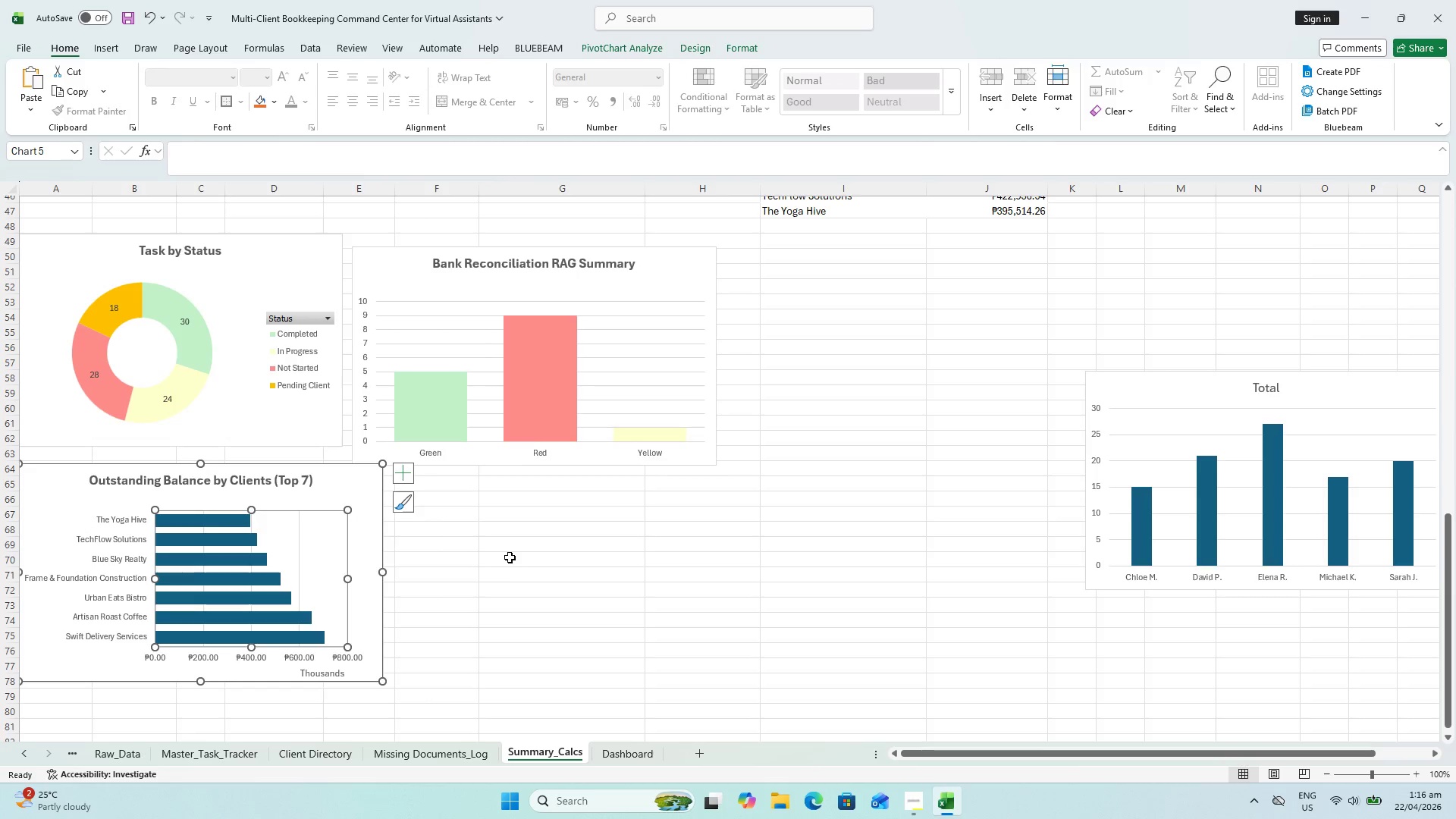 
key(Control+ControlLeft)
 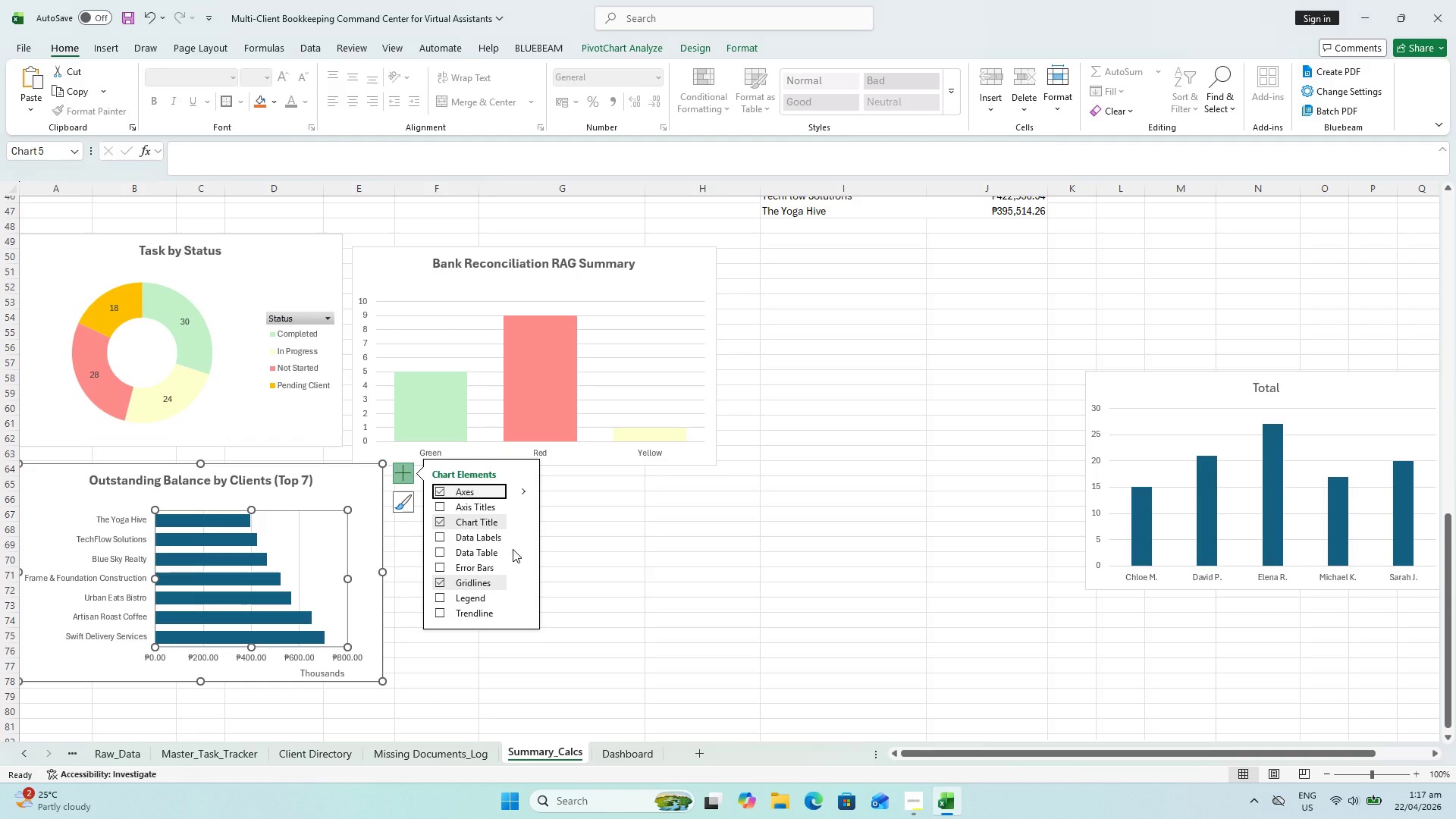 
key(Control+ControlLeft)
 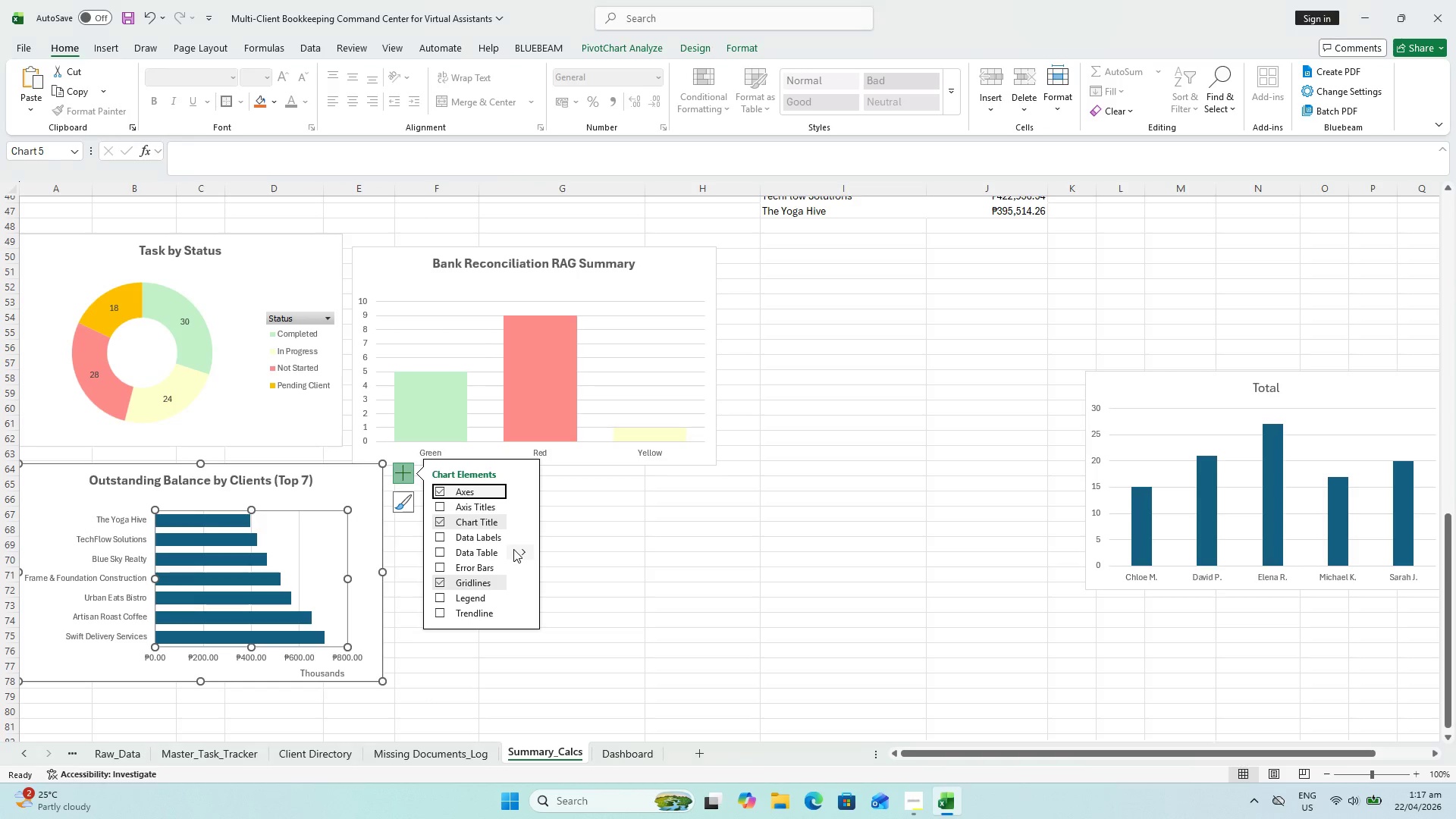 
key(Control+Z)
 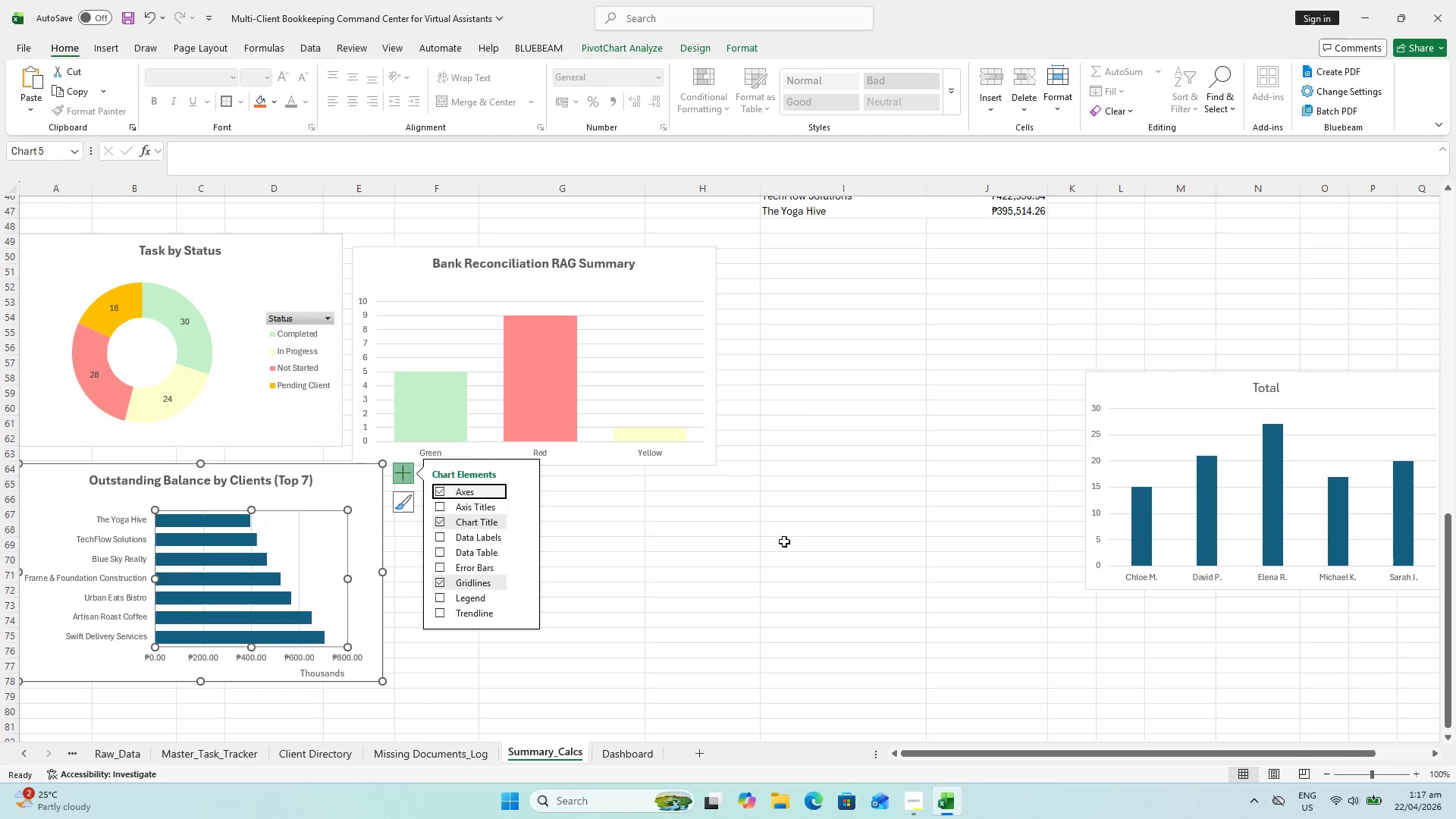 
left_click([742, 560])
 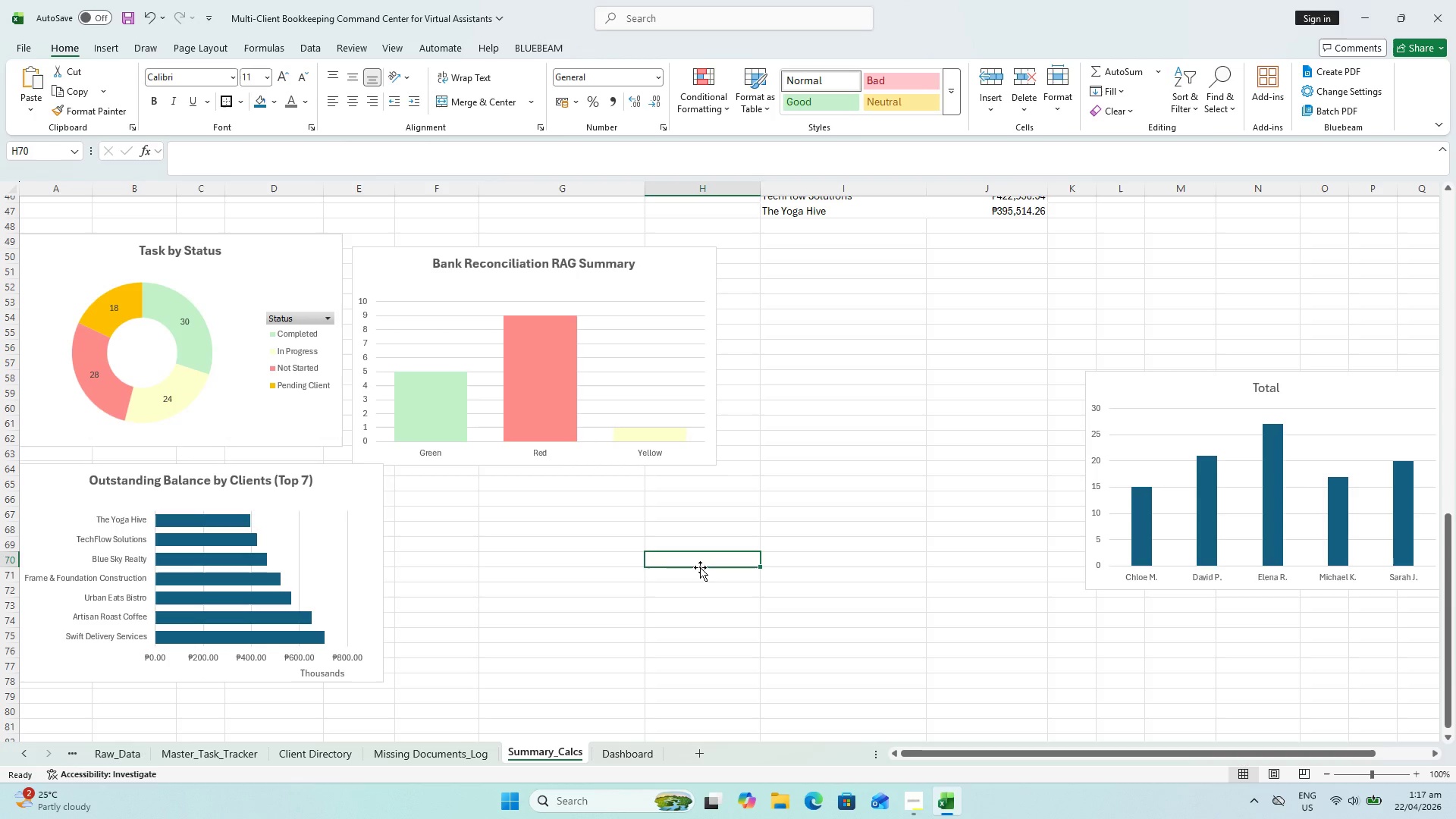 
key(Control+Z)
 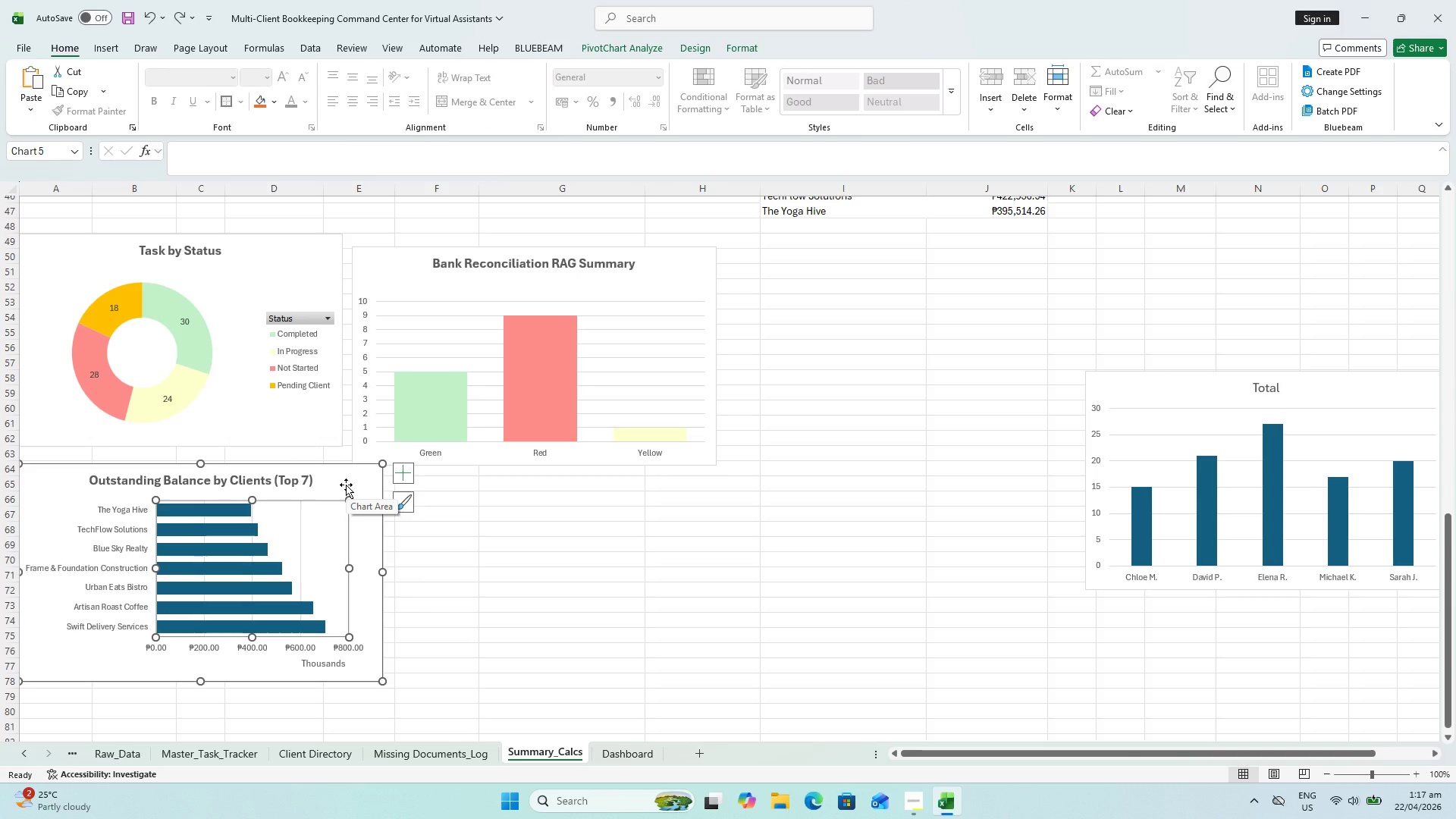 
key(Control+S)
 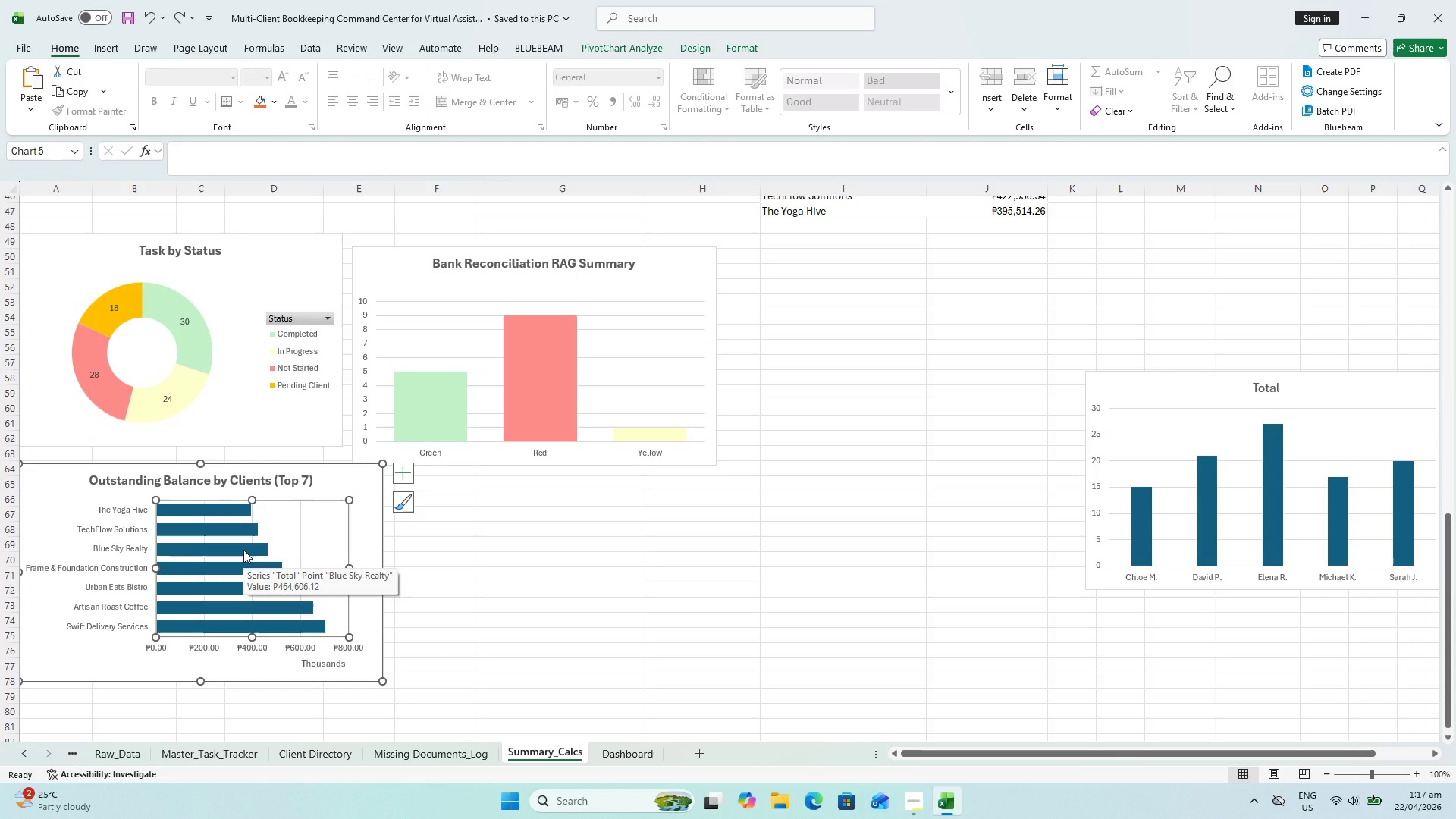 
wait(7.52)
 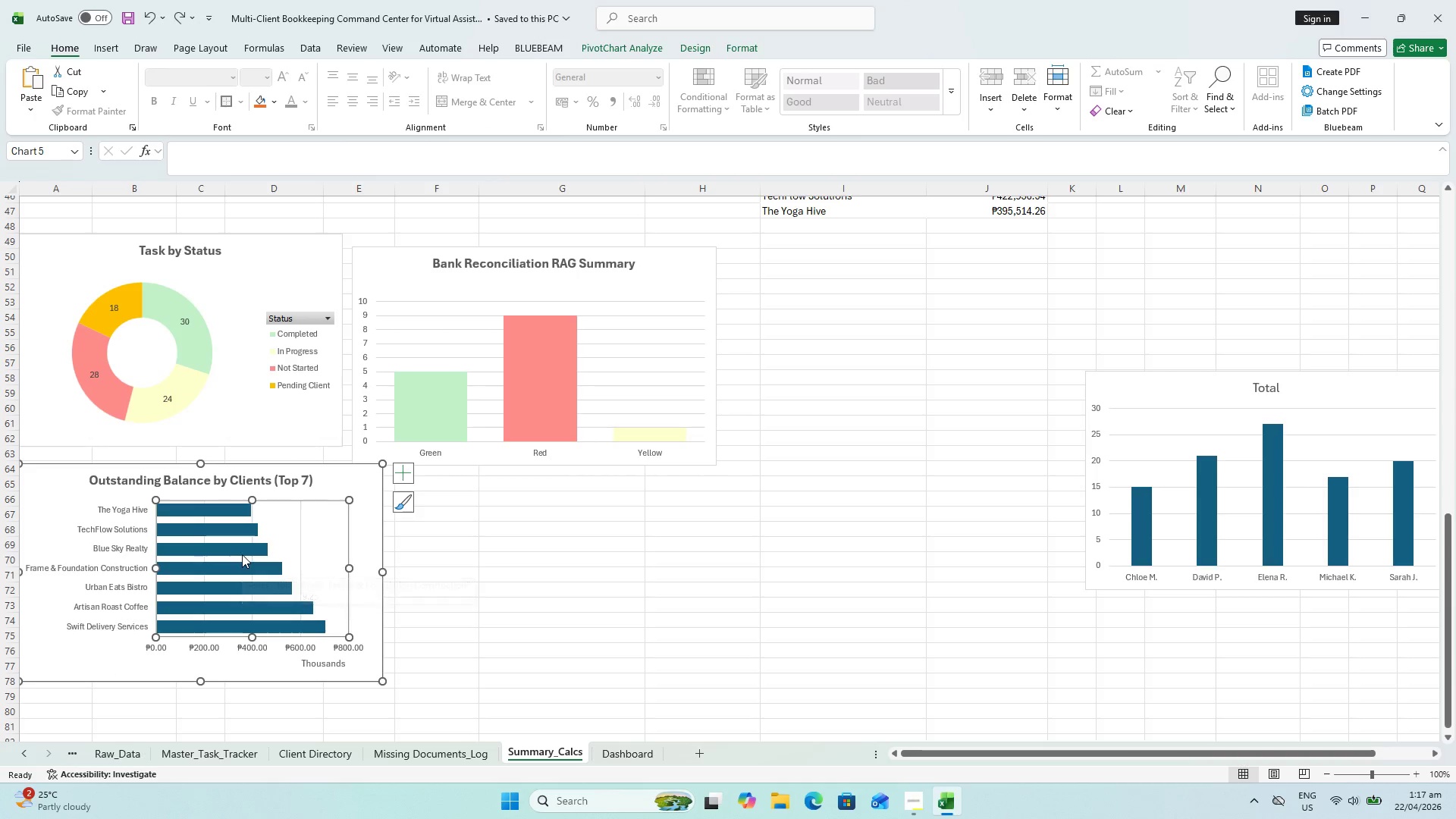 
hold_key(key=ControlLeft, duration=1.64)
left_click([403, 259])
 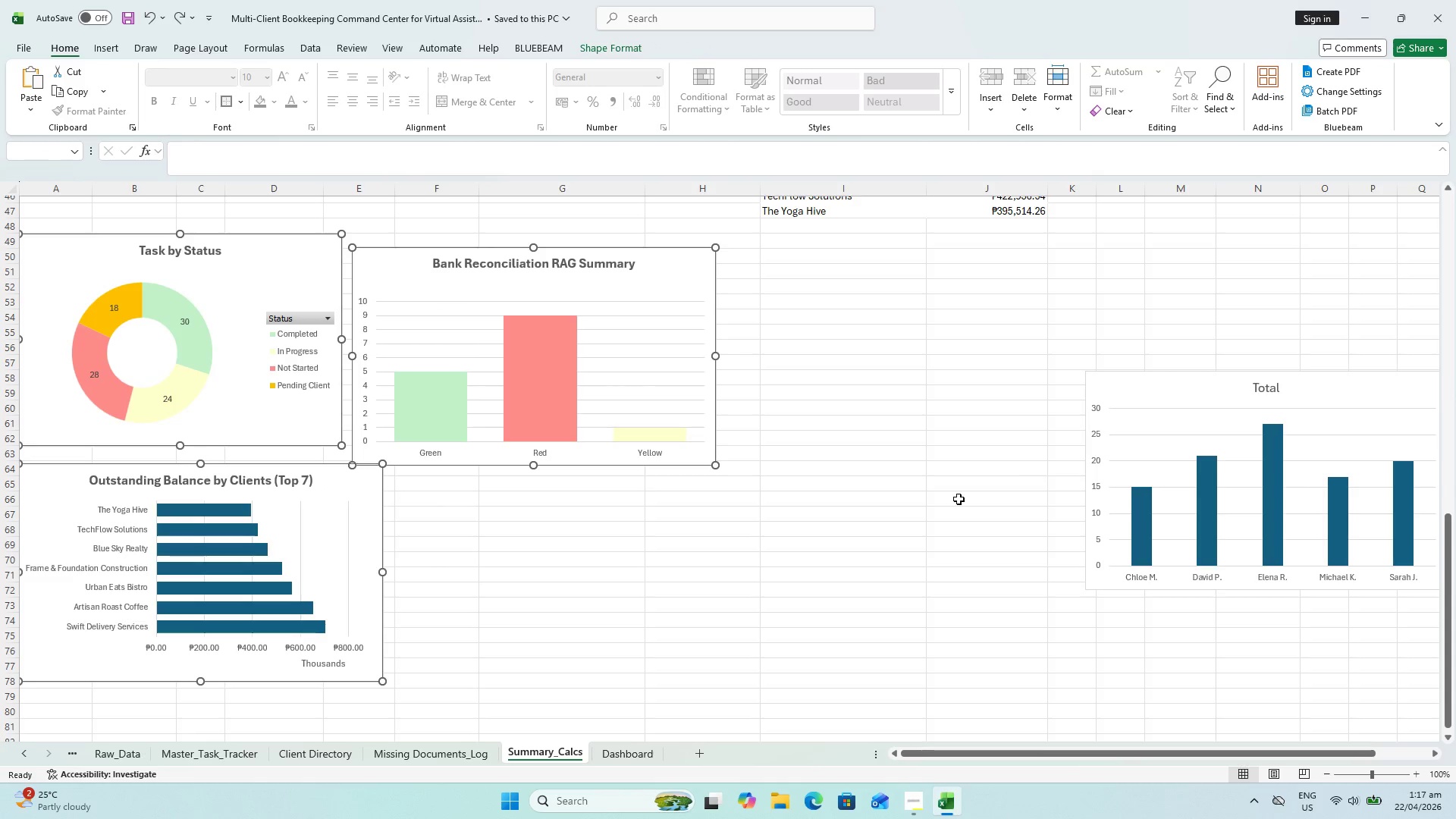 
scroll: coordinate [896, 542], scroll_direction: up, amount: 4.0
 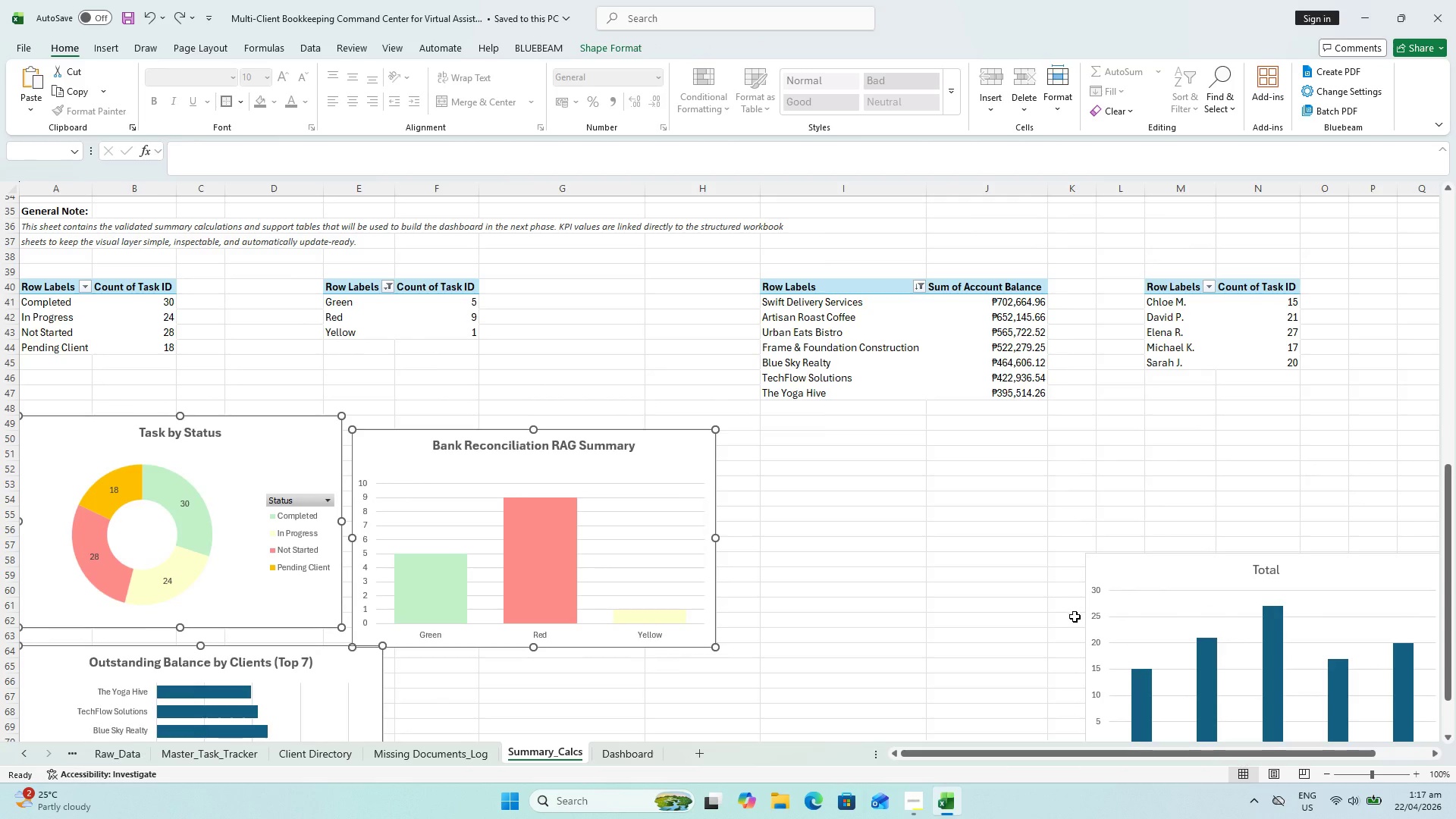 
key(Escape)
 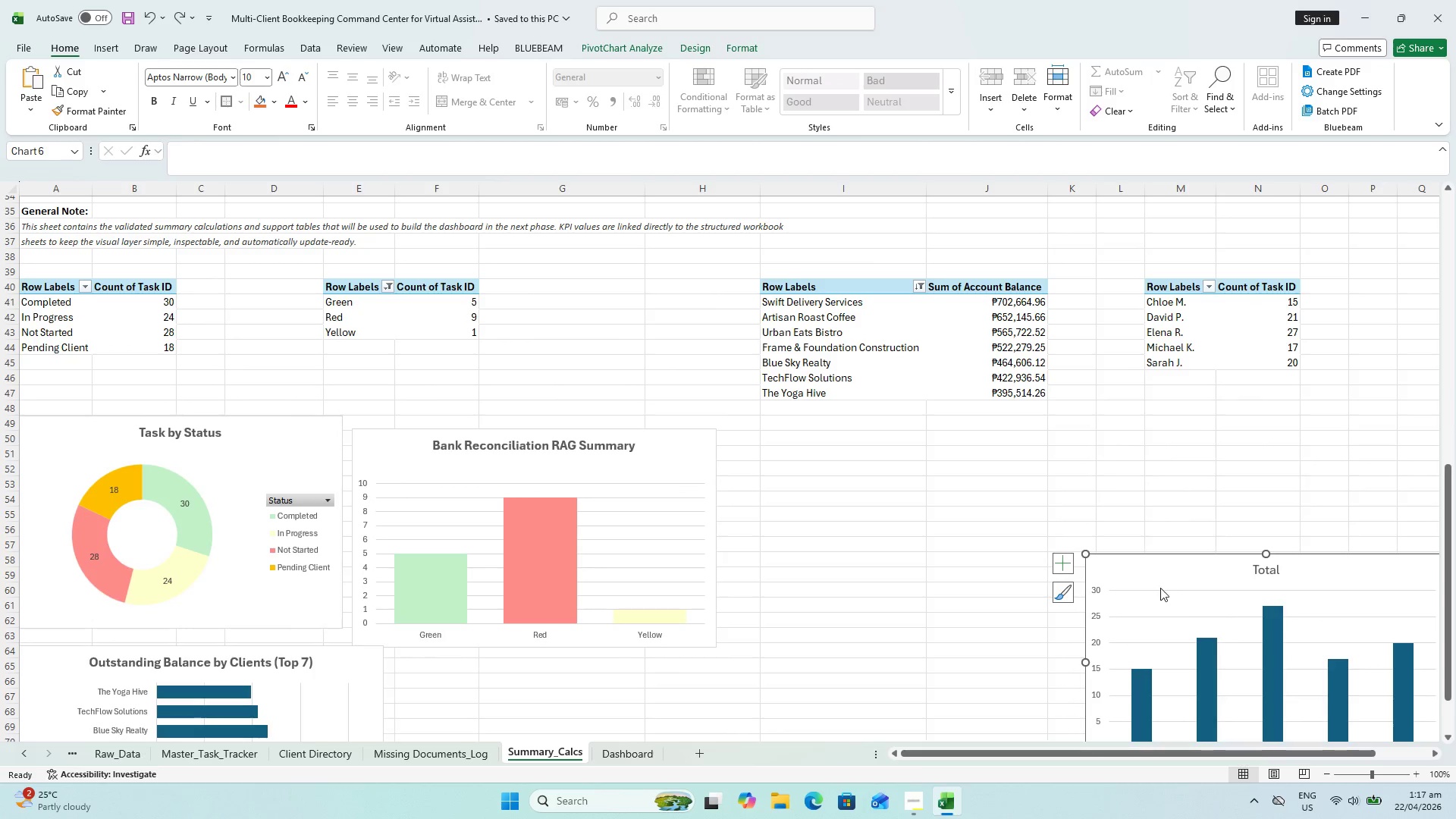 
left_click_drag(start_coordinate=[1156, 577], to_coordinate=[920, 500])
 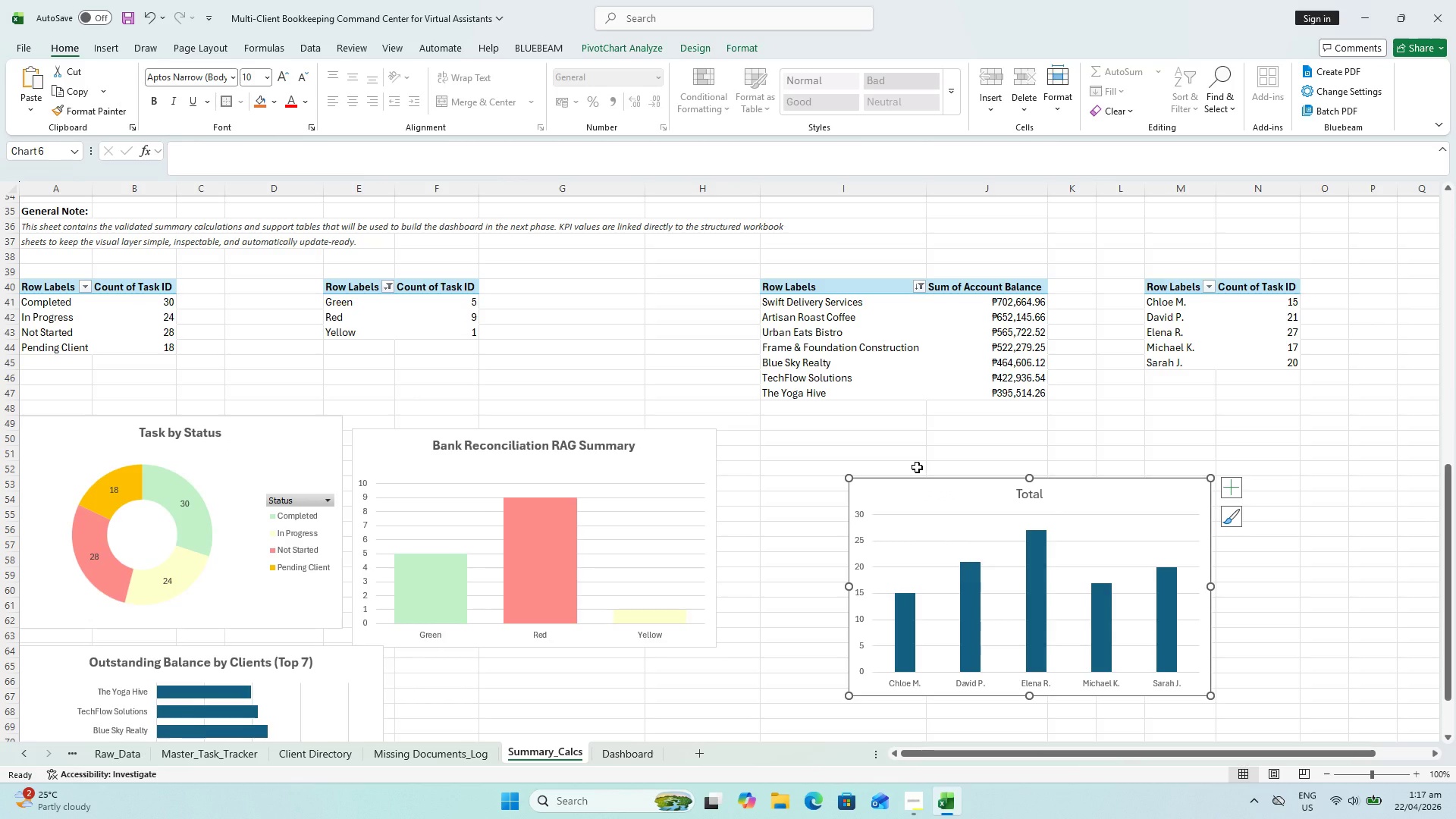 
wait(7.38)
 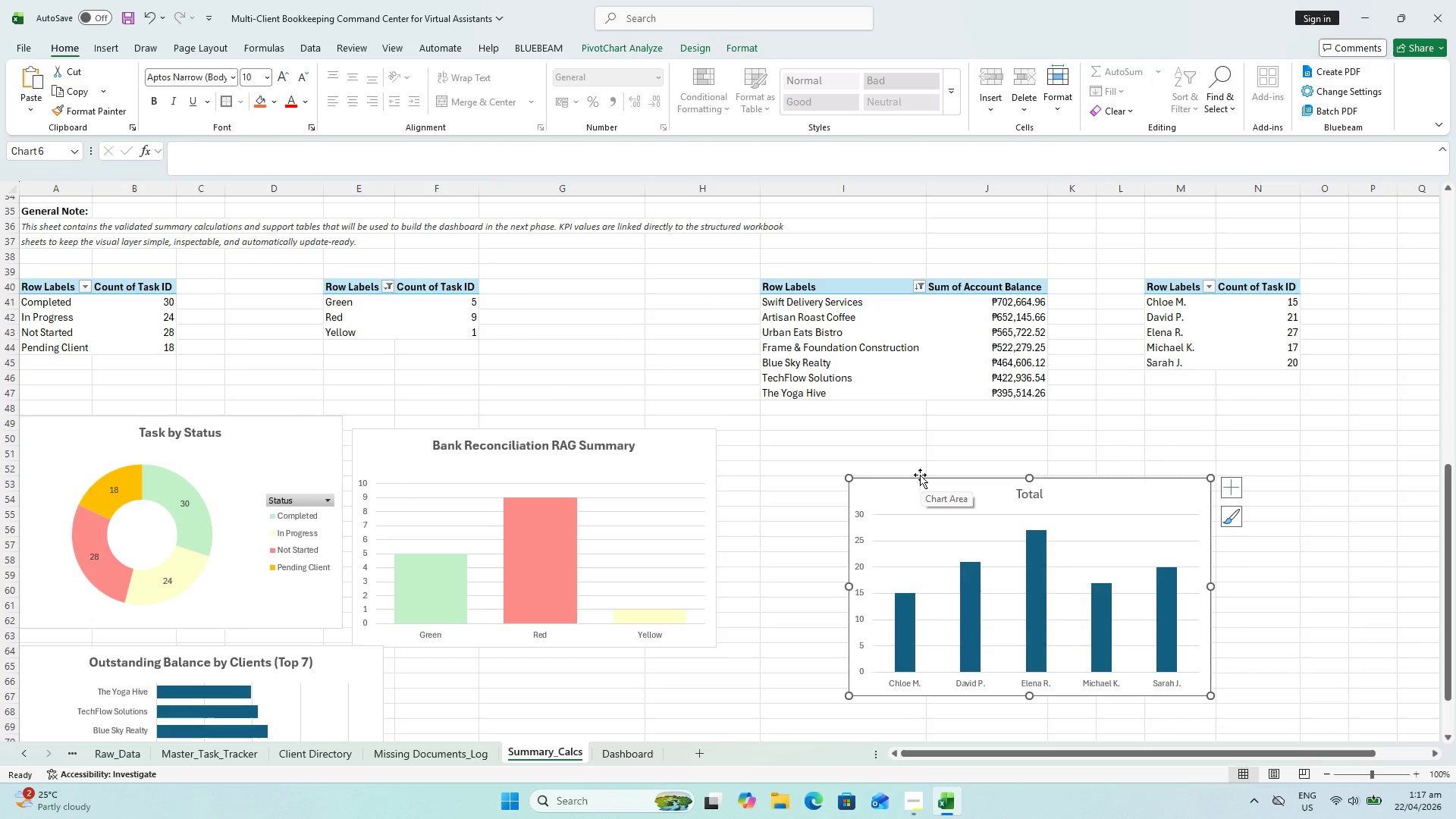 
double_click([1026, 491])
 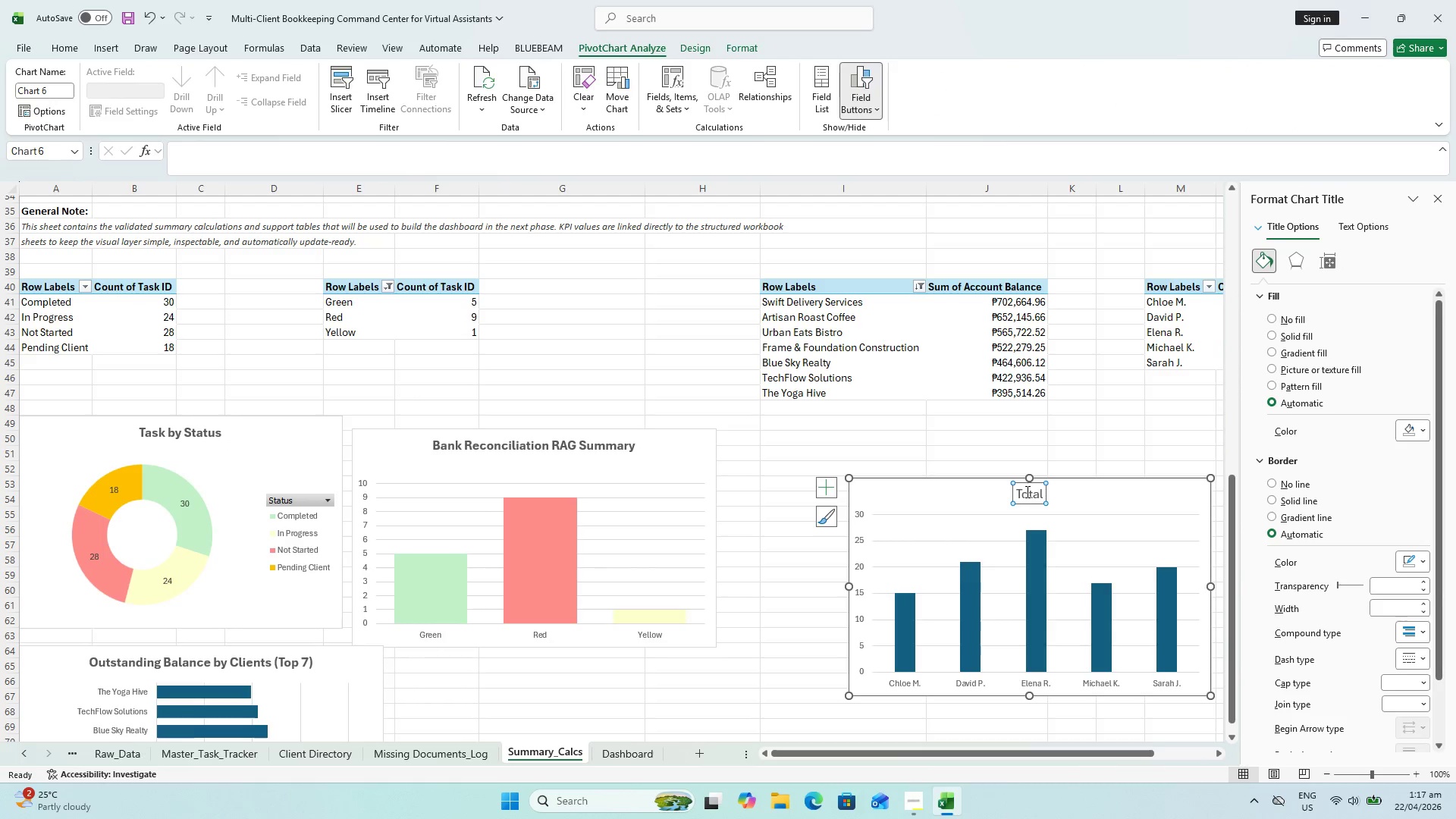 
left_click([1026, 491])
 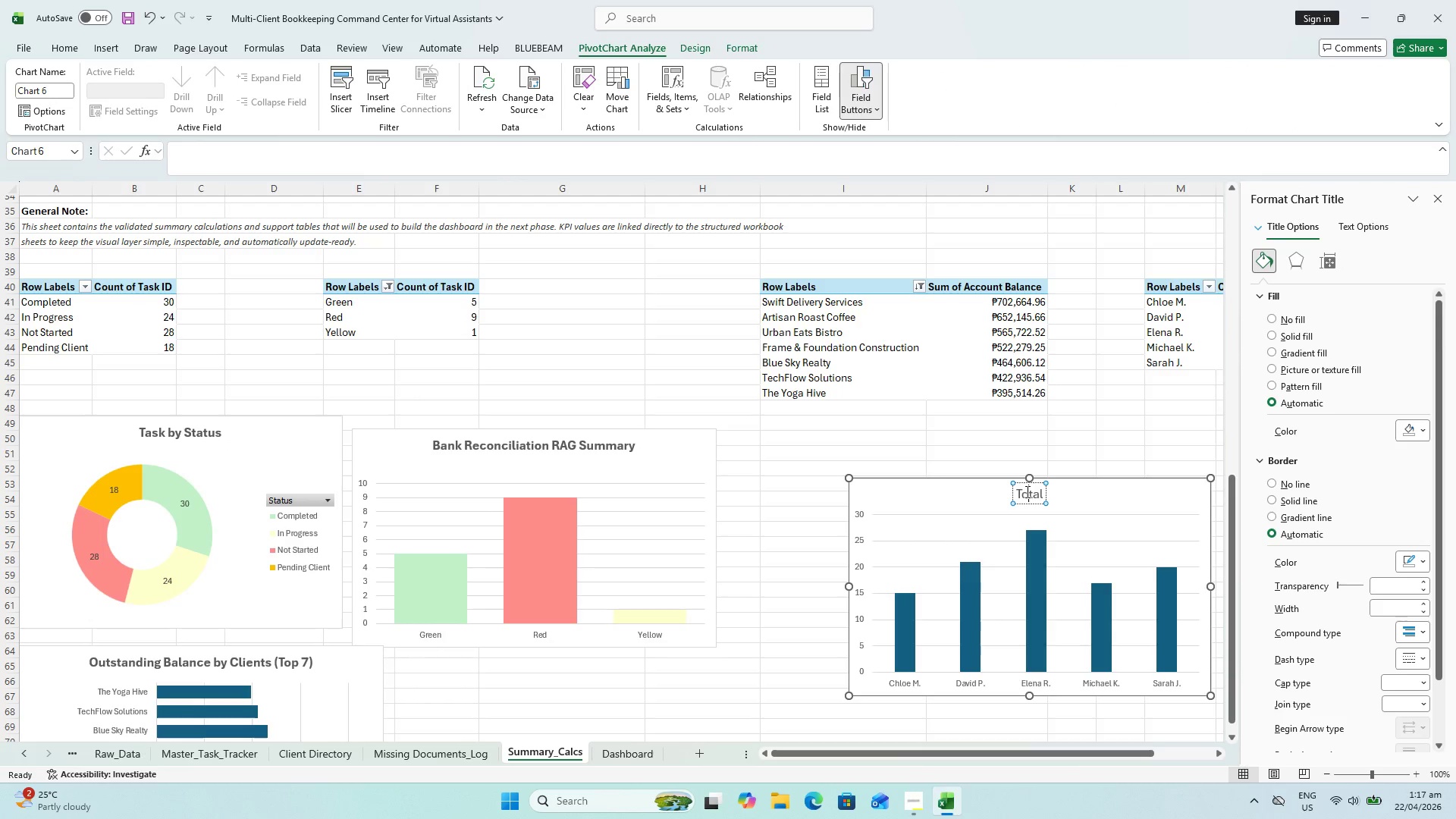 
key(Control+ControlLeft)
 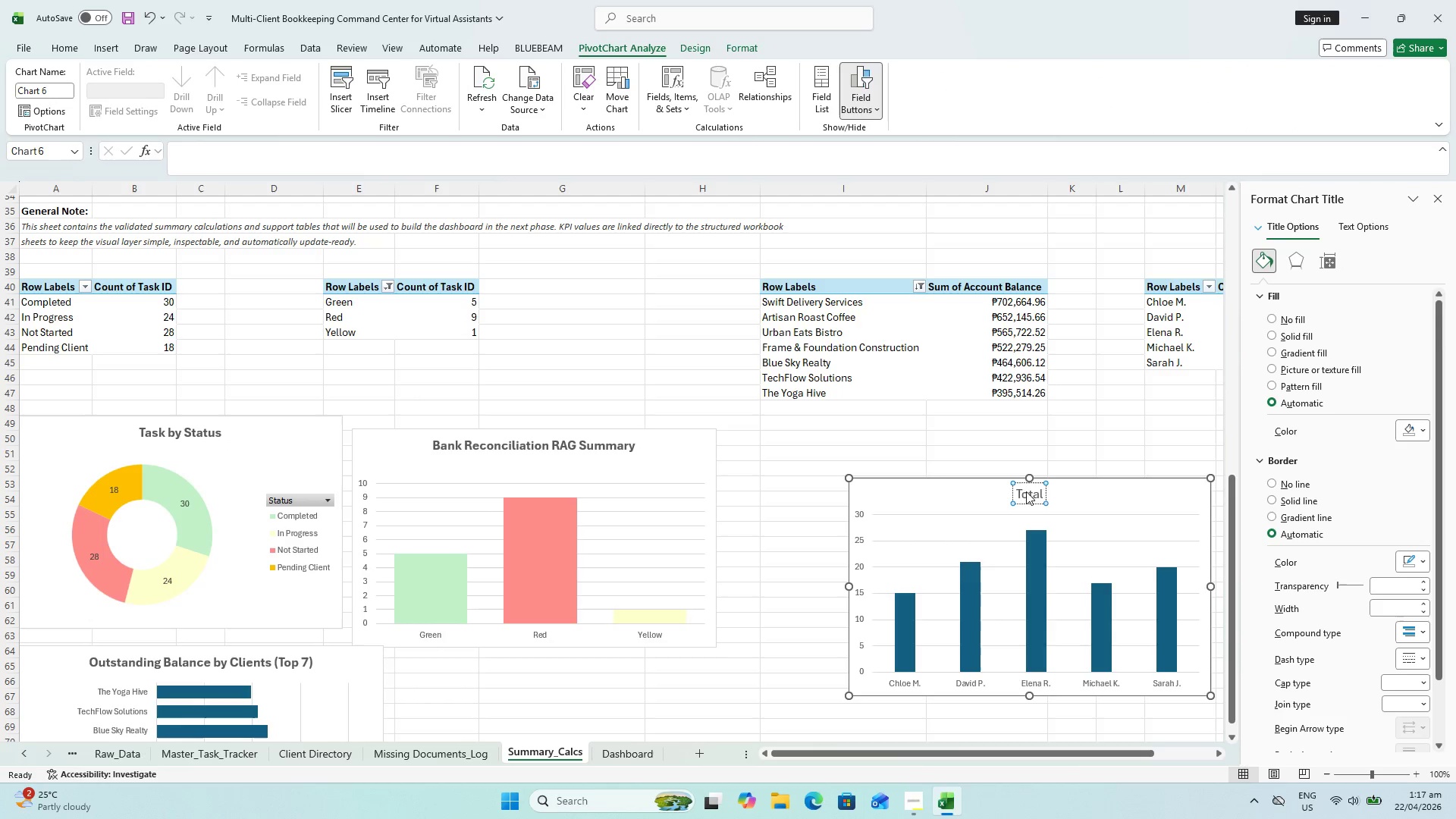 
key(Control+A)
 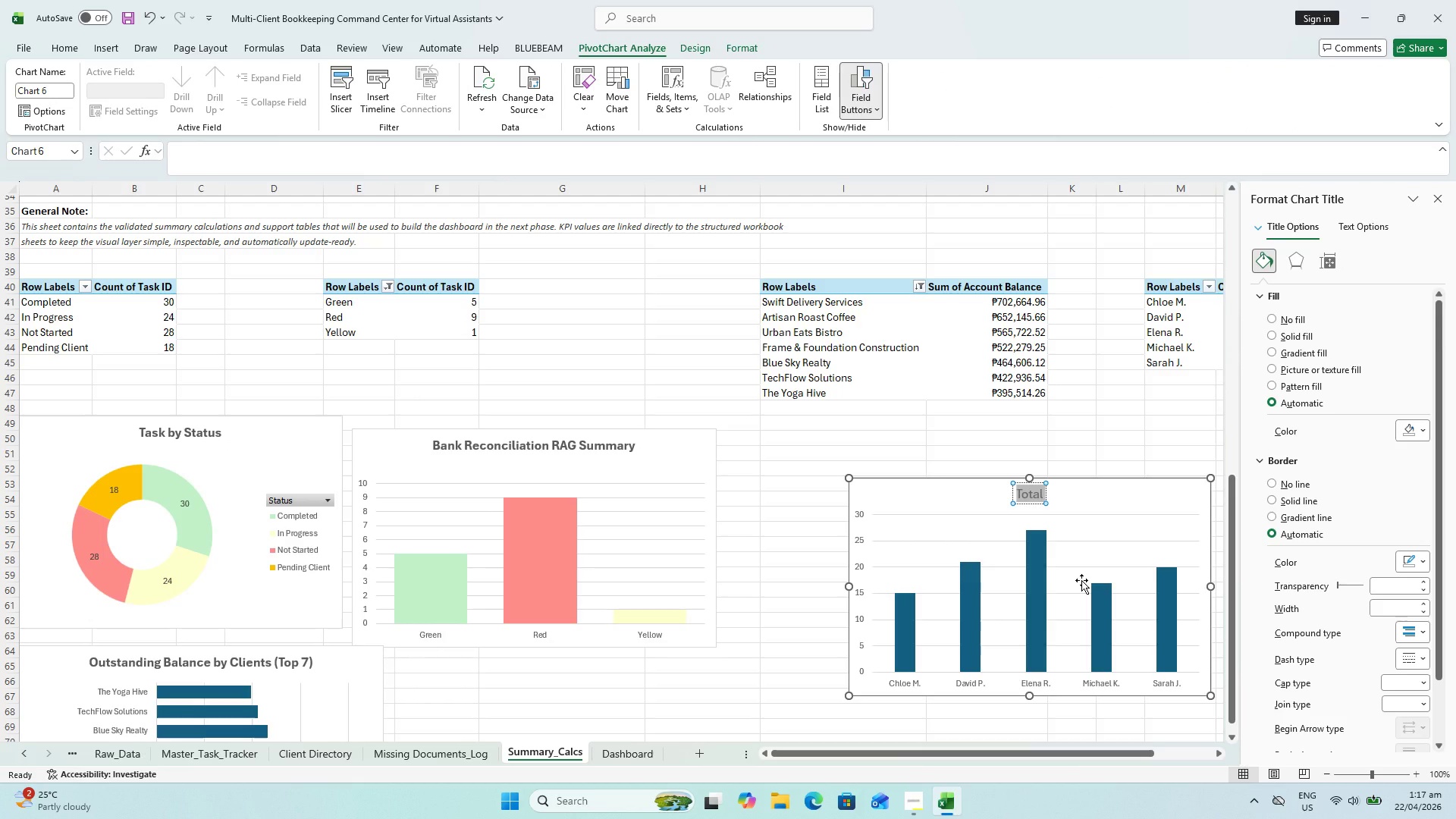 
type(Assigned VA Workload)
 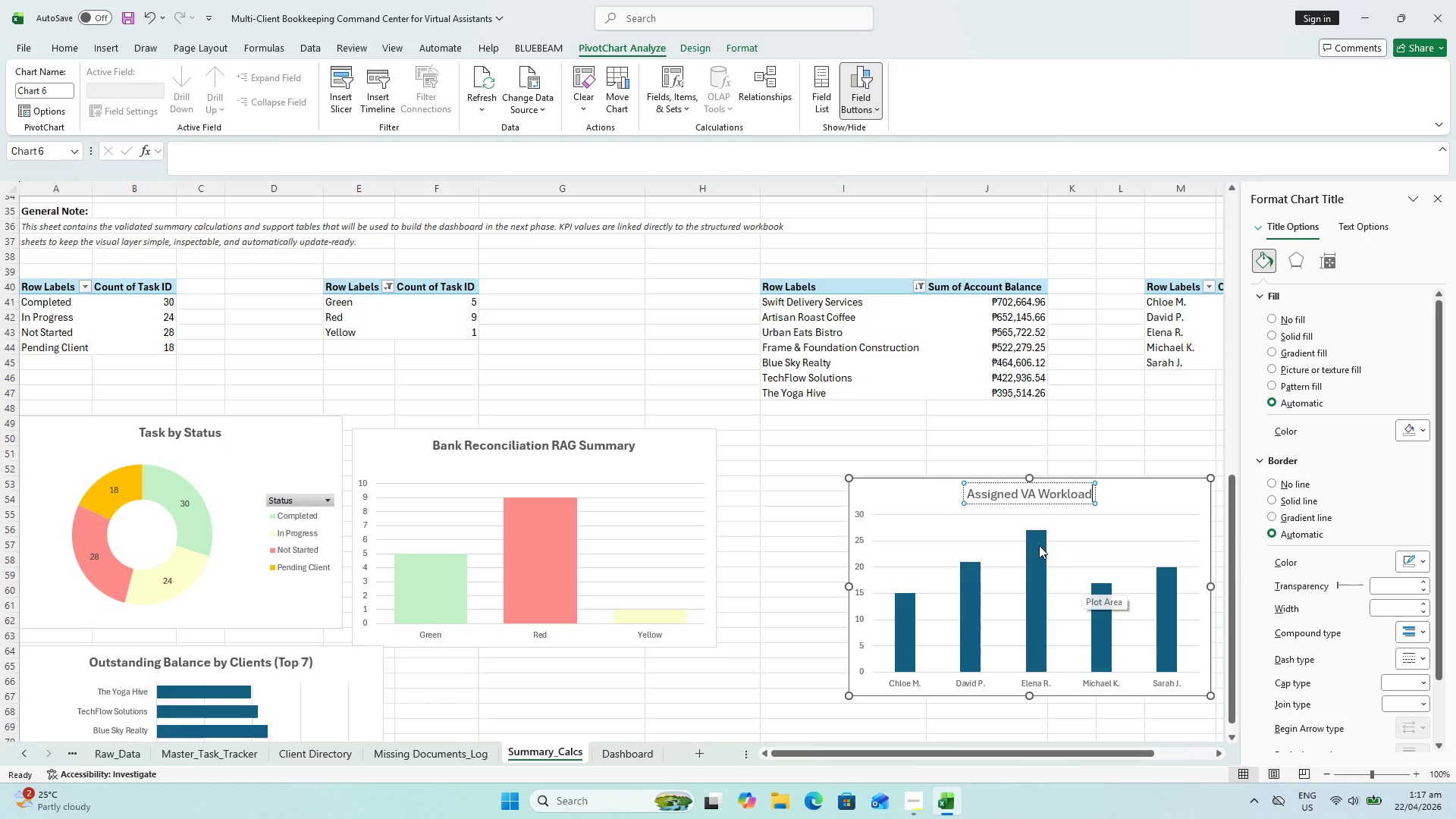 
left_click([1015, 426])
 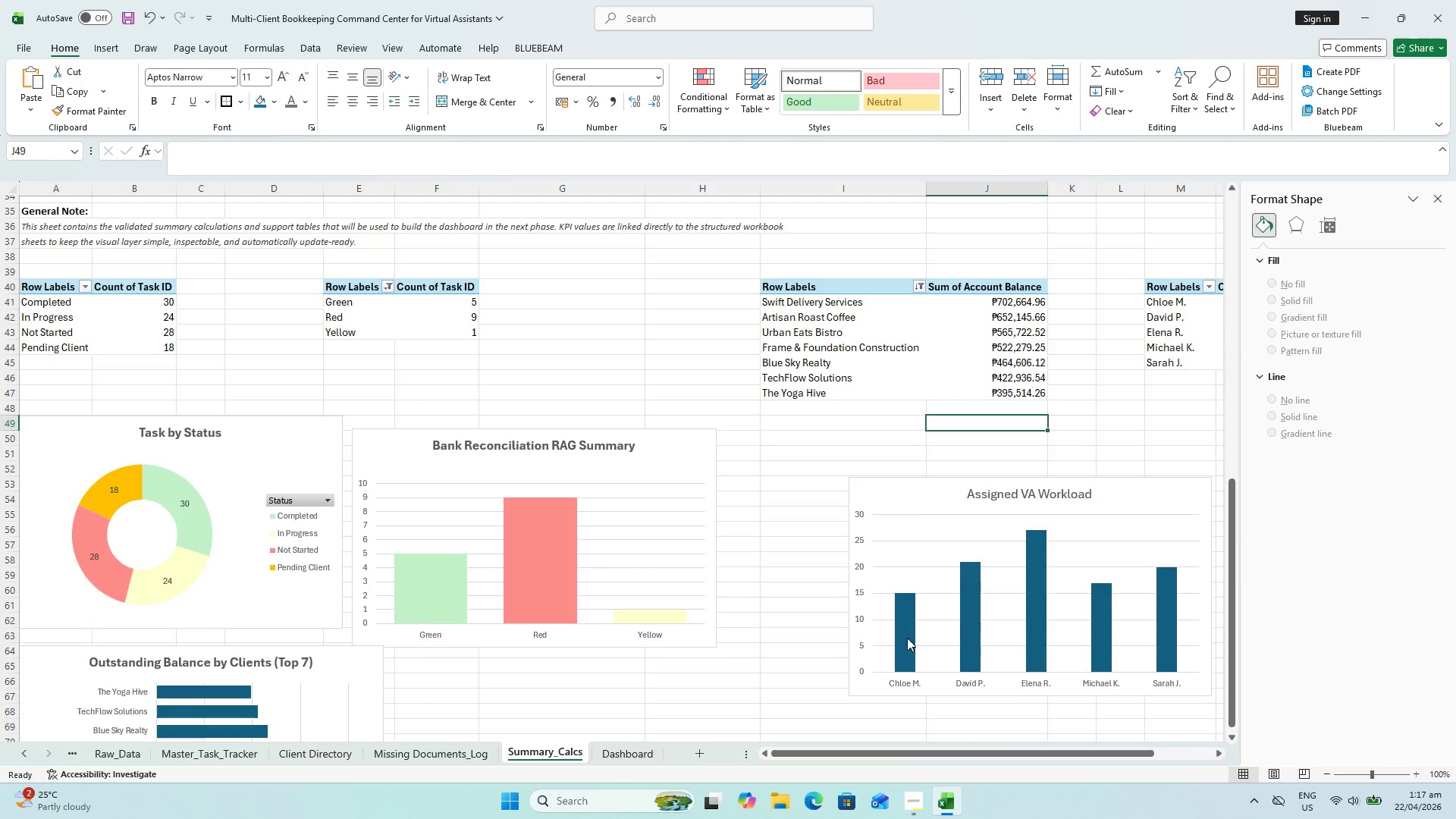 
left_click_drag(start_coordinate=[907, 638], to_coordinate=[1400, 392])
 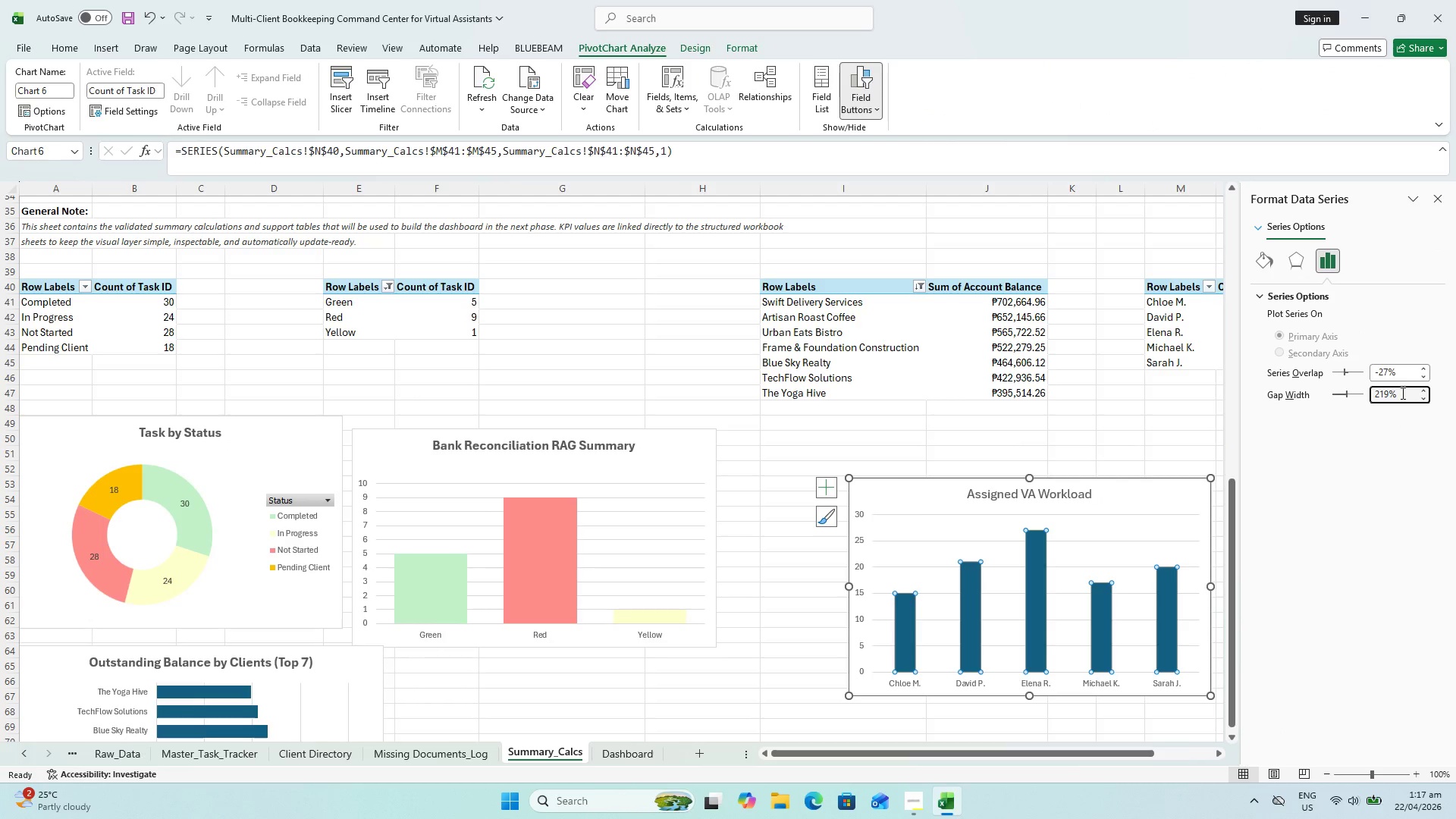 
left_click([1400, 392])
 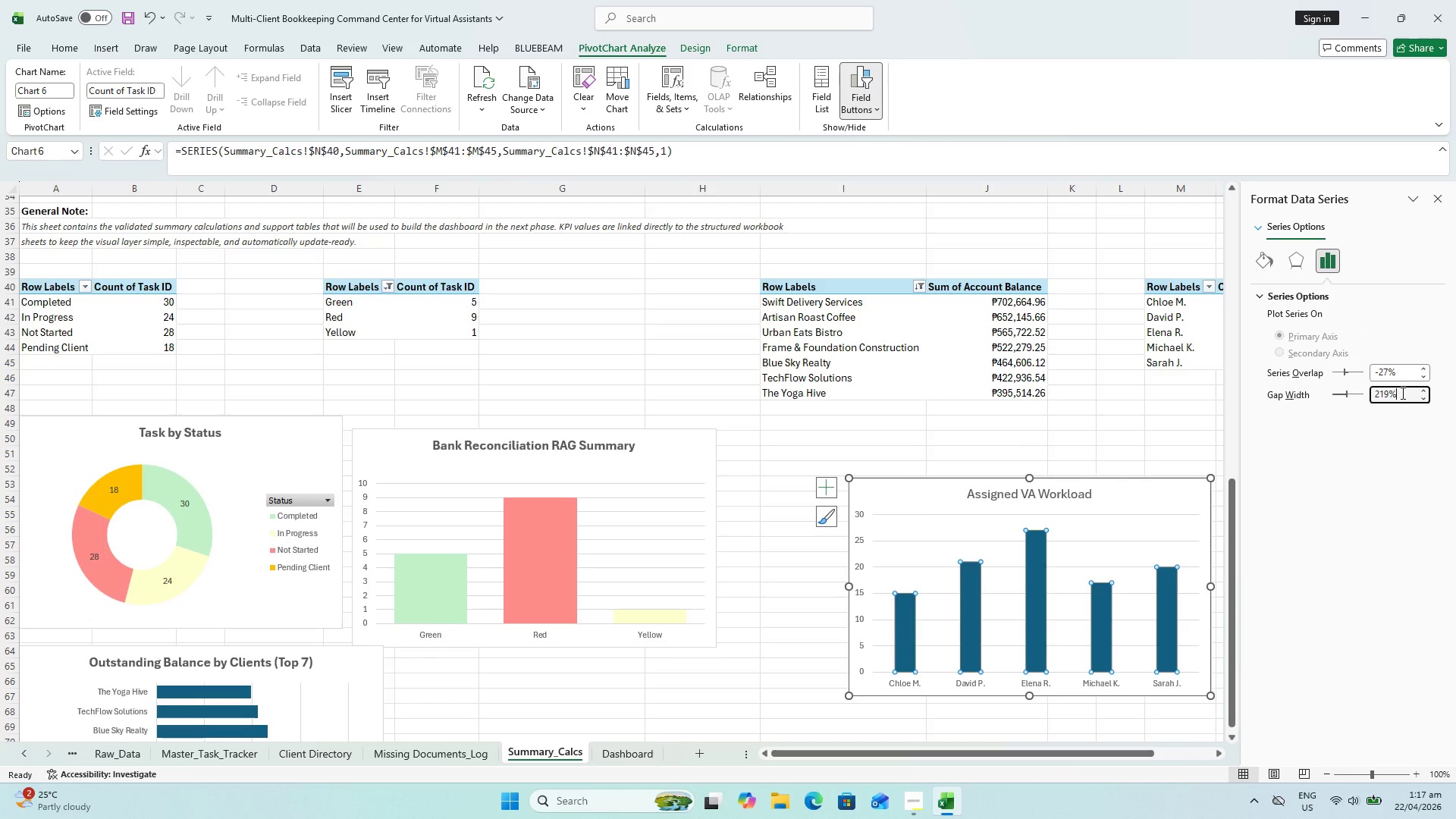 
left_click_drag(start_coordinate=[1401, 393], to_coordinate=[1219, 408])
 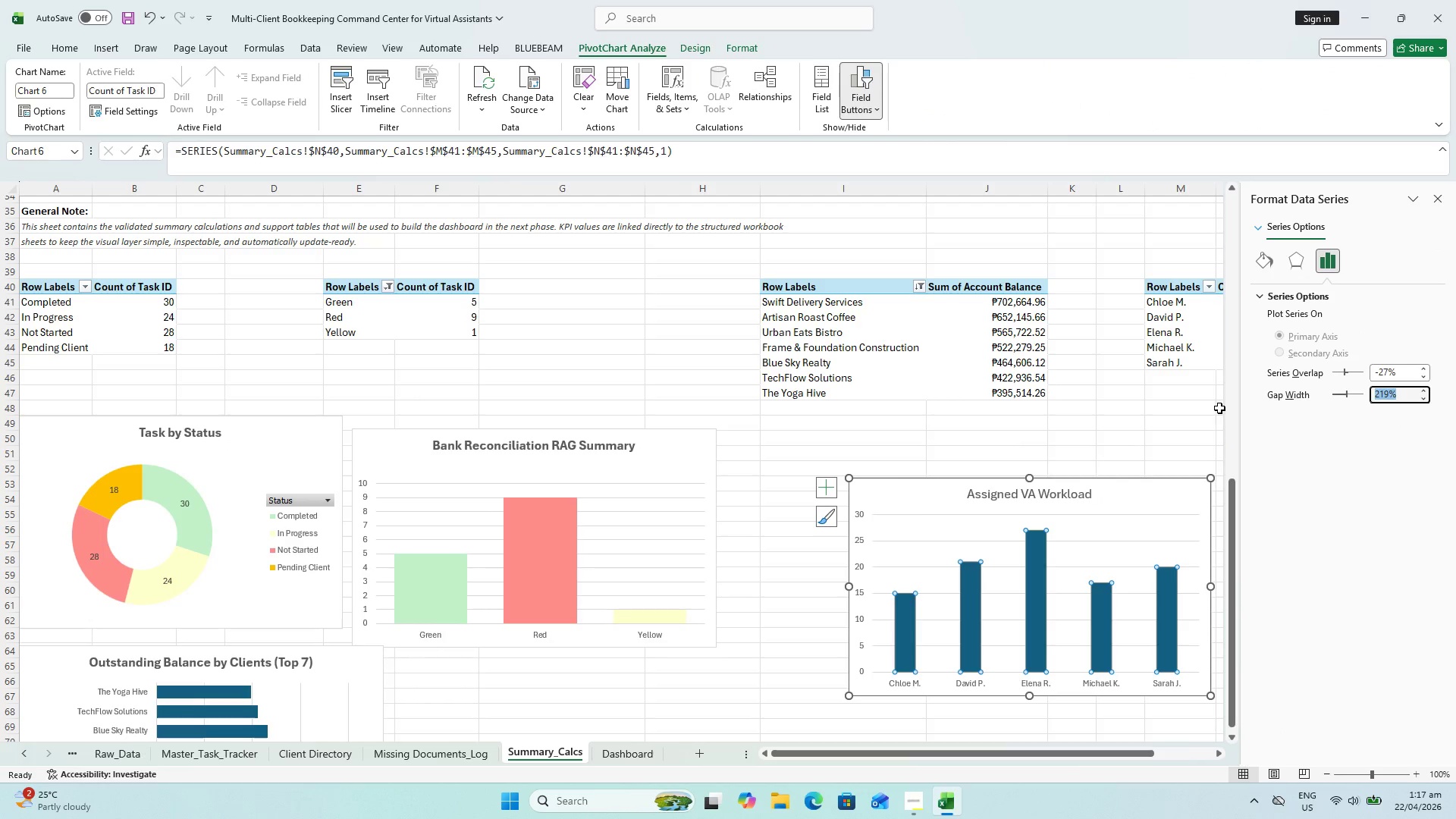 
type(50)